 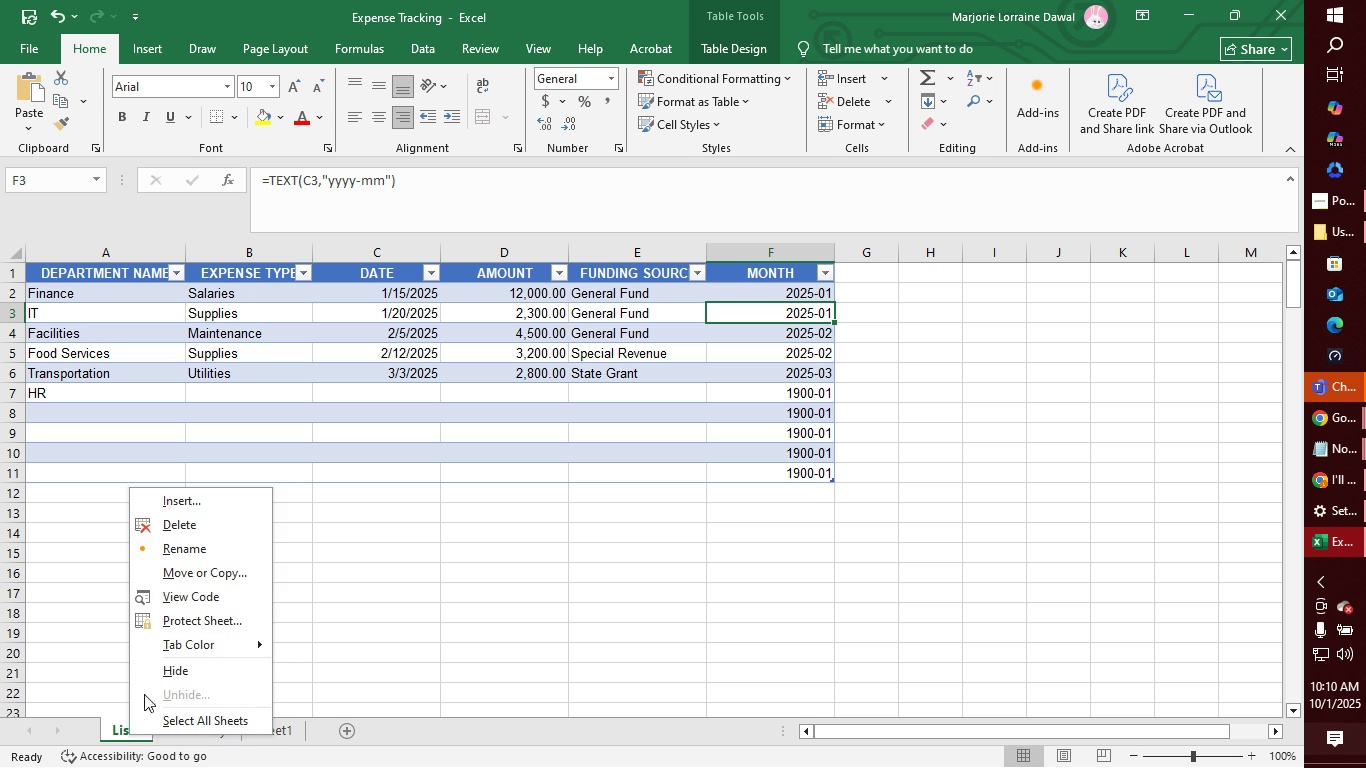 
left_click([203, 665])
 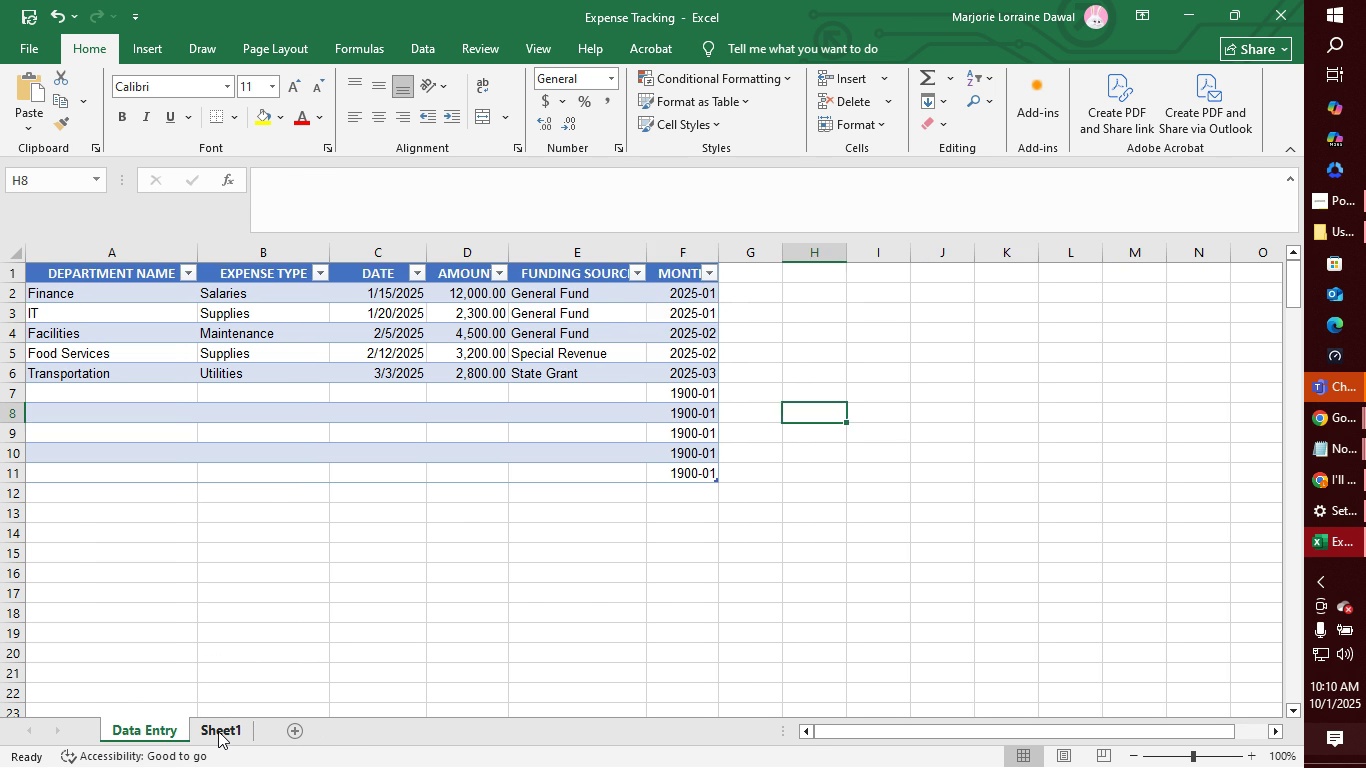 
left_click([218, 731])
 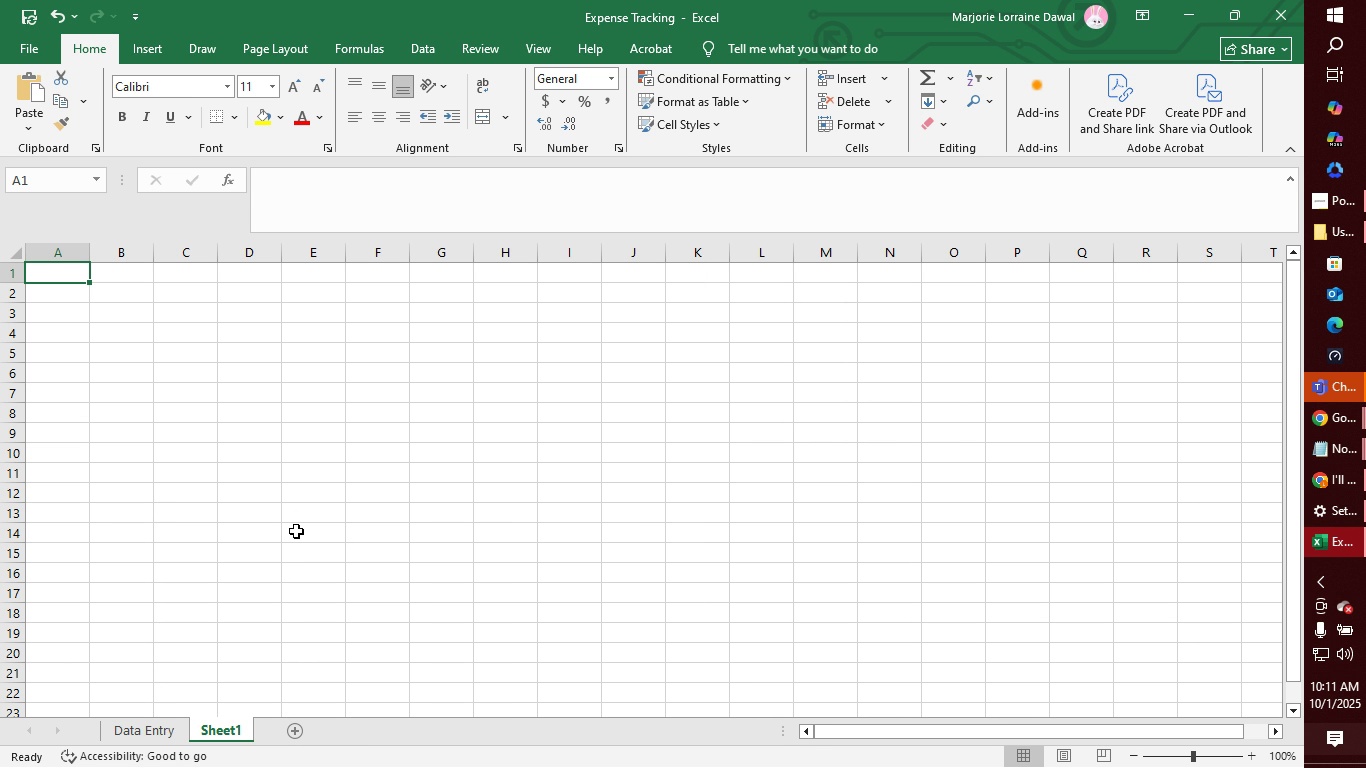 
wait(61.04)
 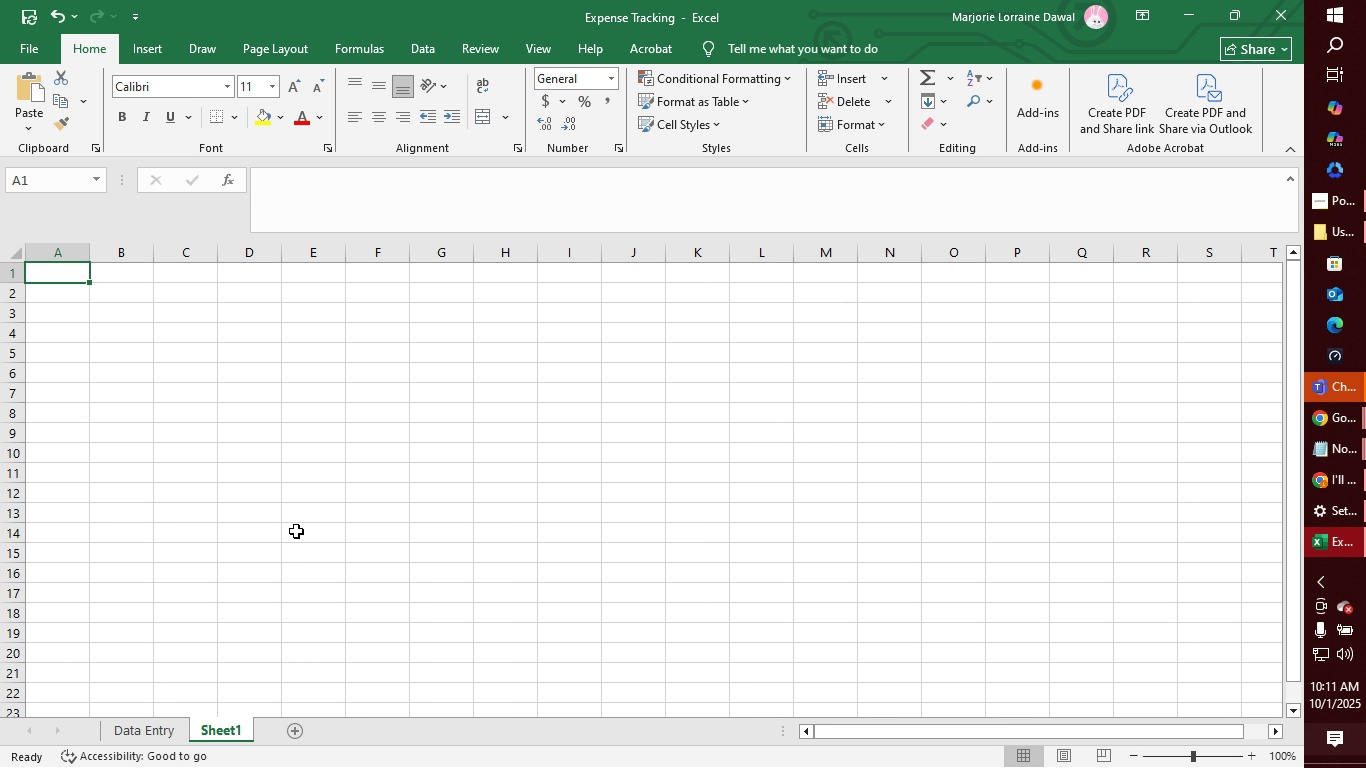 
right_click([234, 725])
 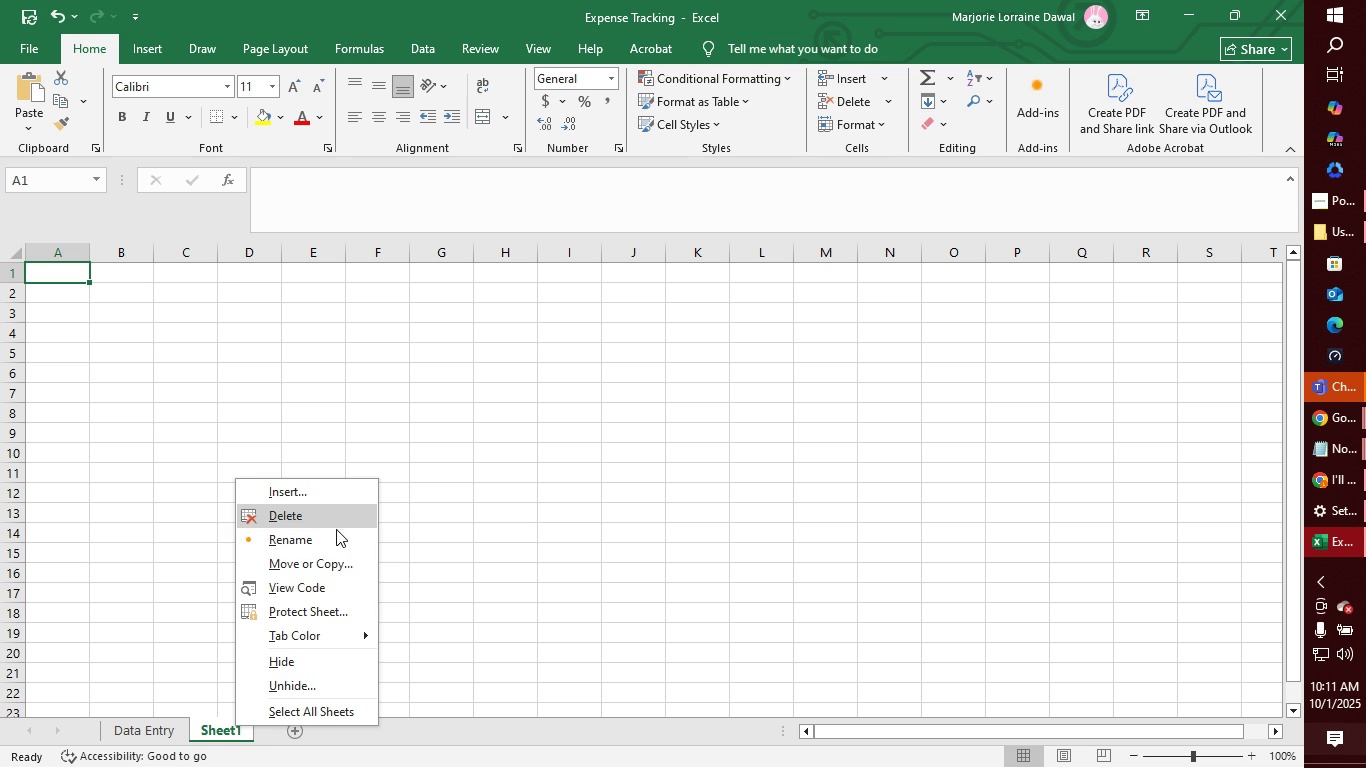 
left_click([333, 540])